 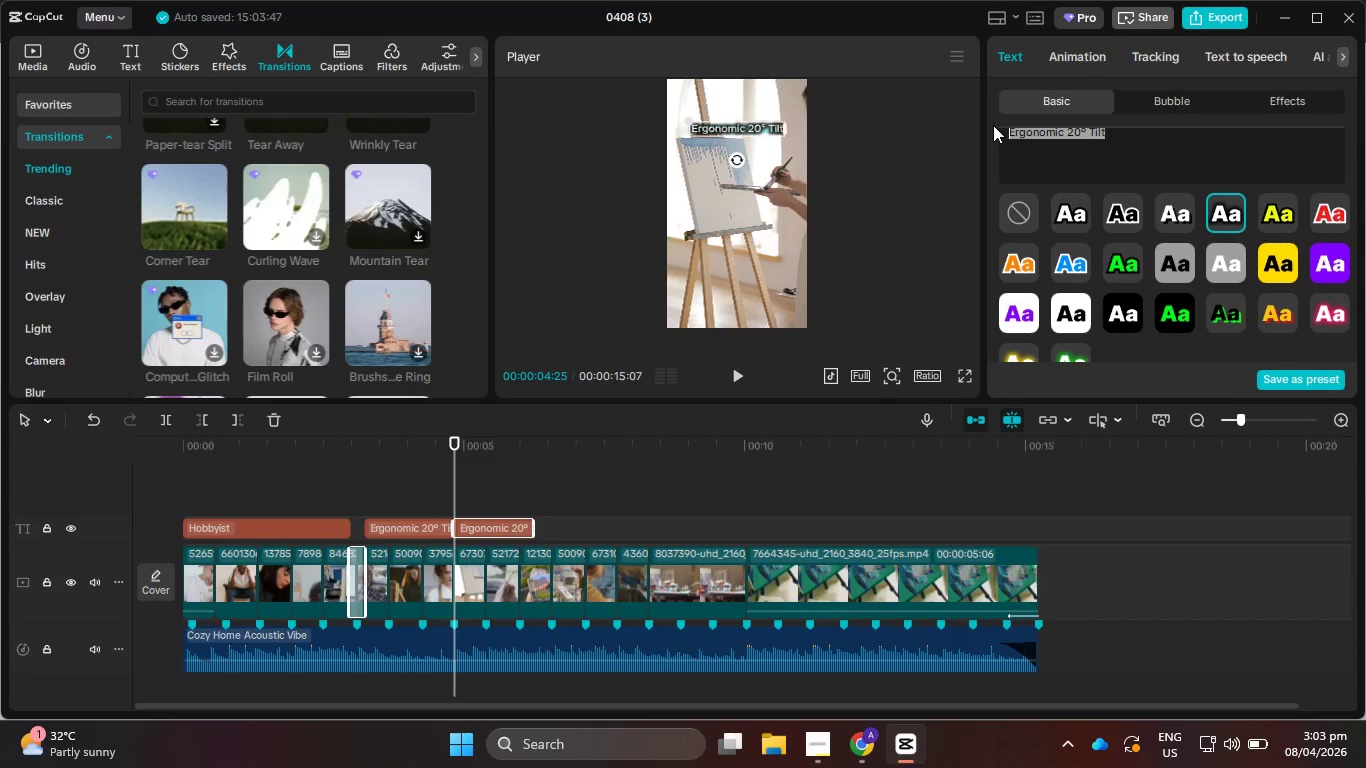 
key(Control+V)
 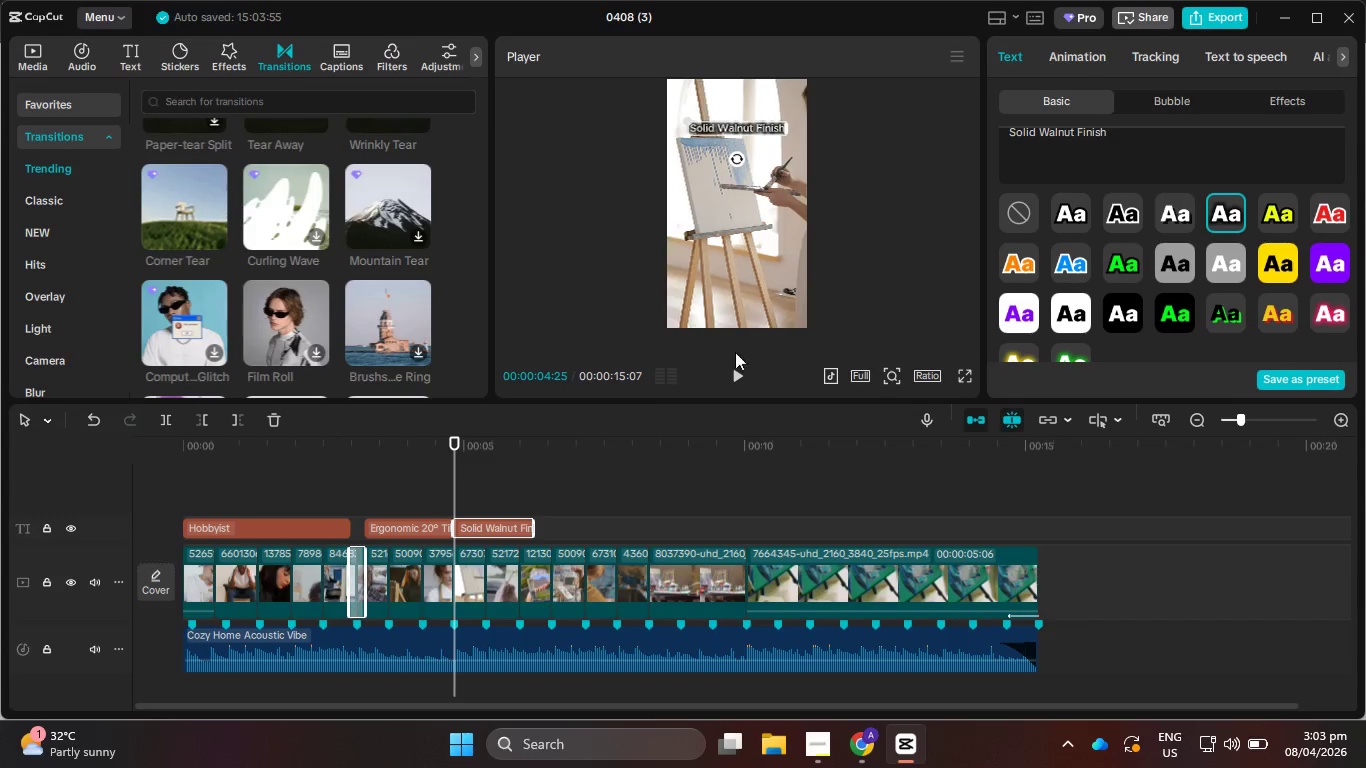 
left_click([735, 370])
 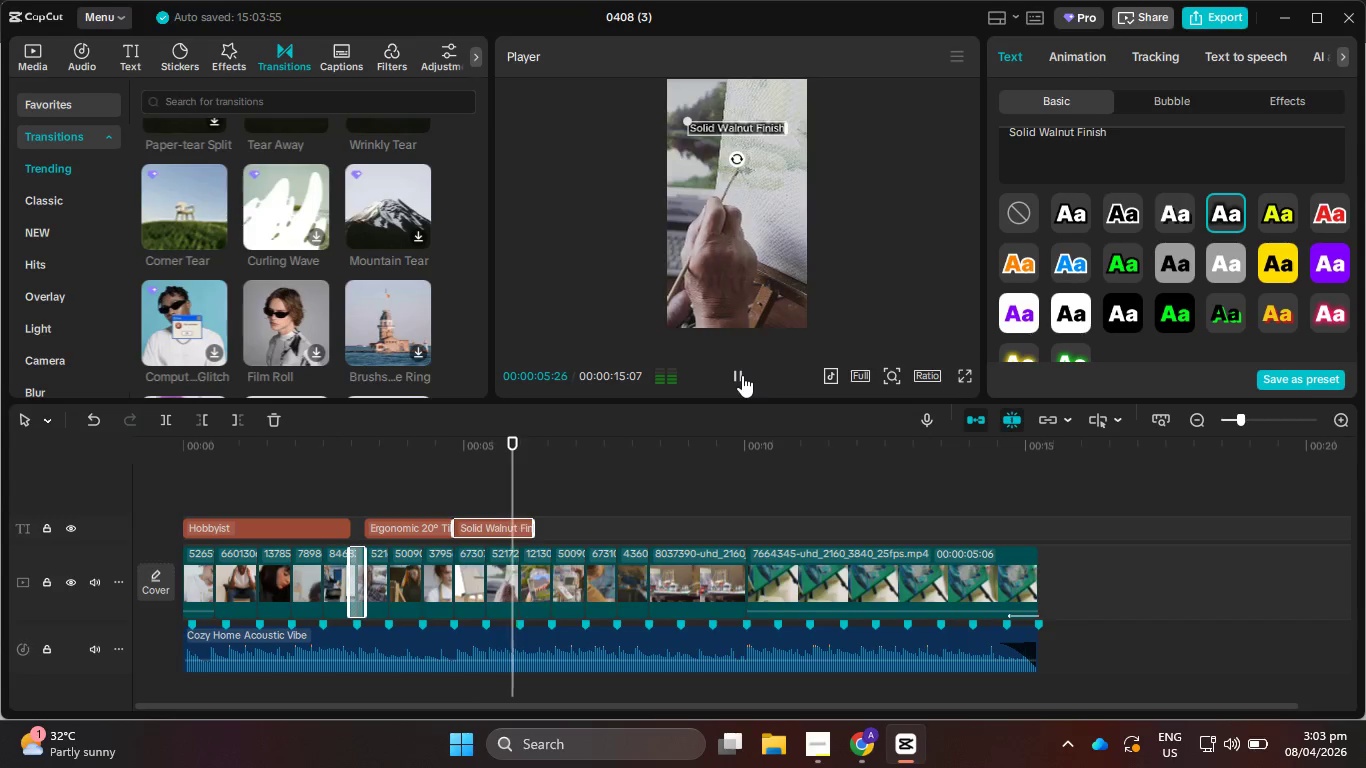 
left_click([742, 375])
 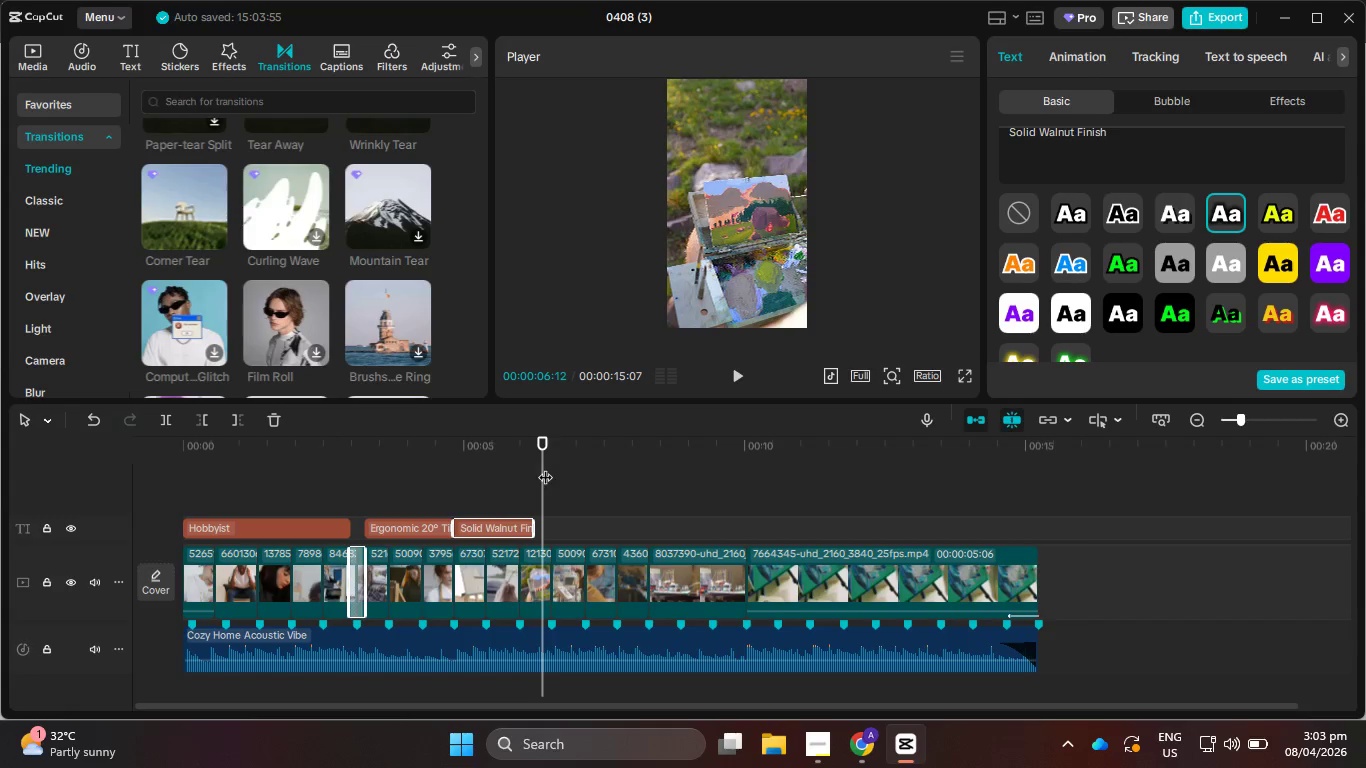 
left_click_drag(start_coordinate=[535, 472], to_coordinate=[489, 469])
 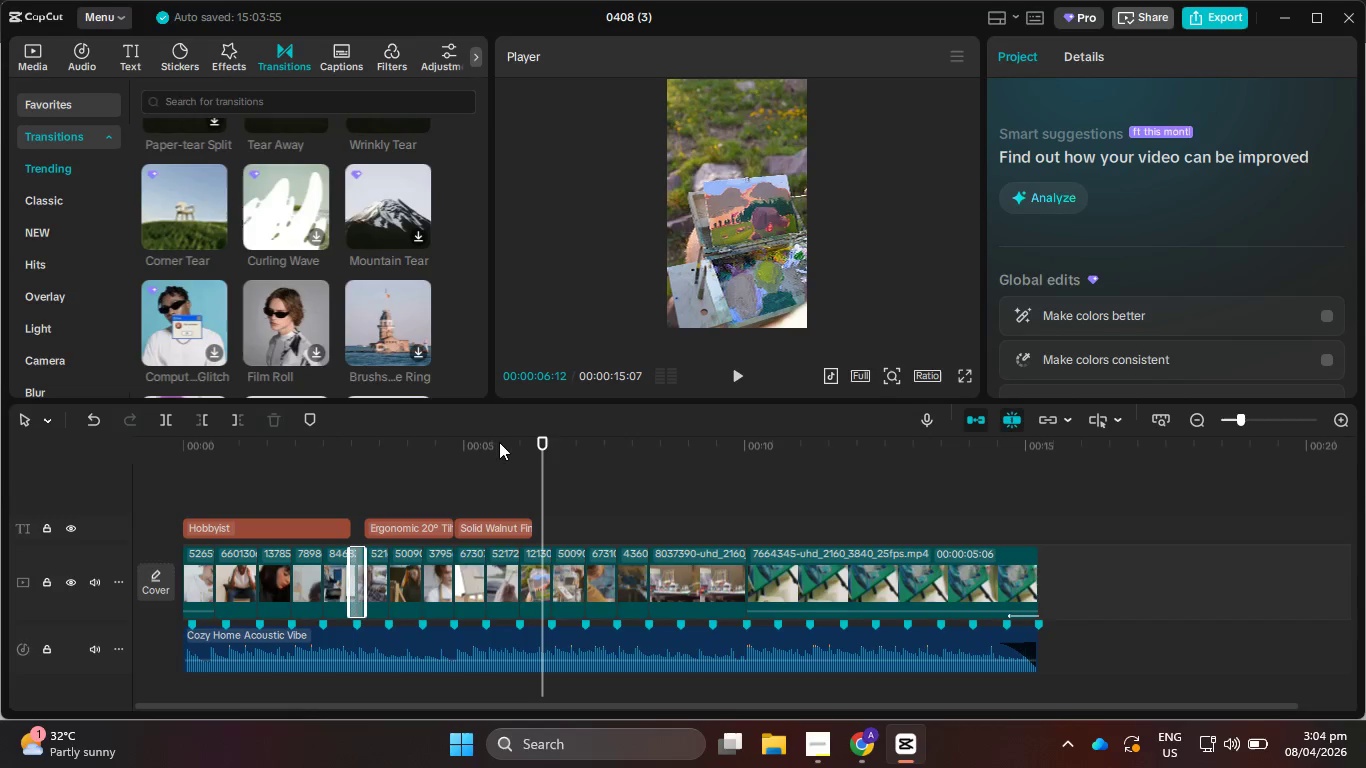 
left_click_drag(start_coordinate=[499, 436], to_coordinate=[484, 437])
 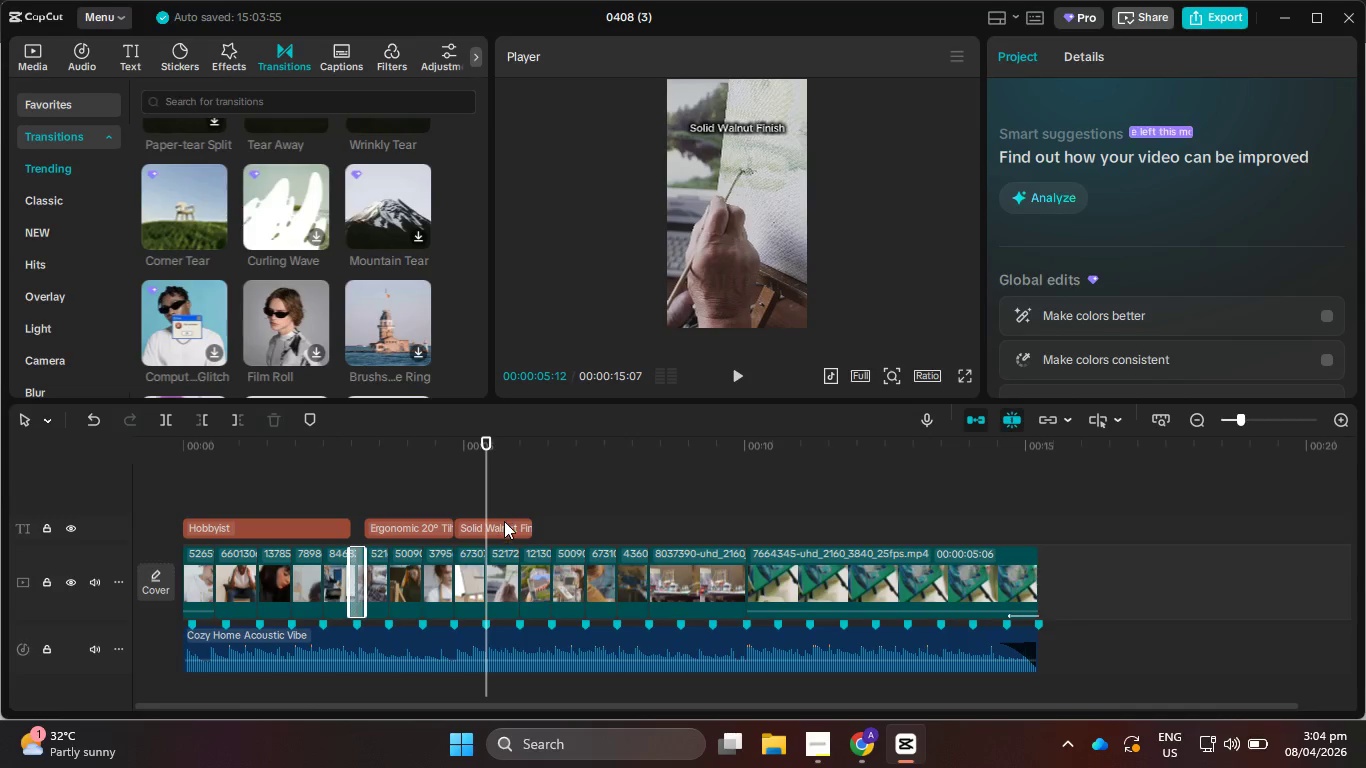 
left_click([504, 522])
 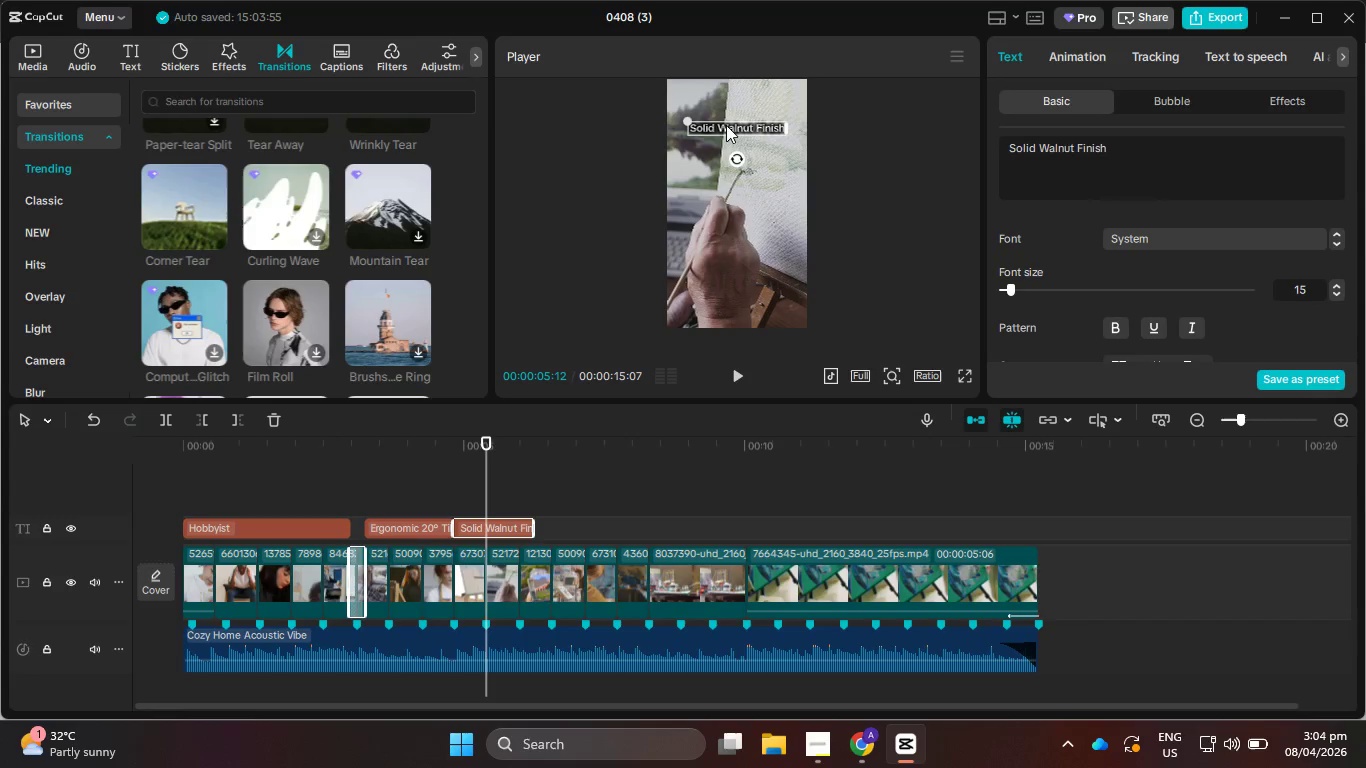 
left_click_drag(start_coordinate=[726, 125], to_coordinate=[724, 275])
 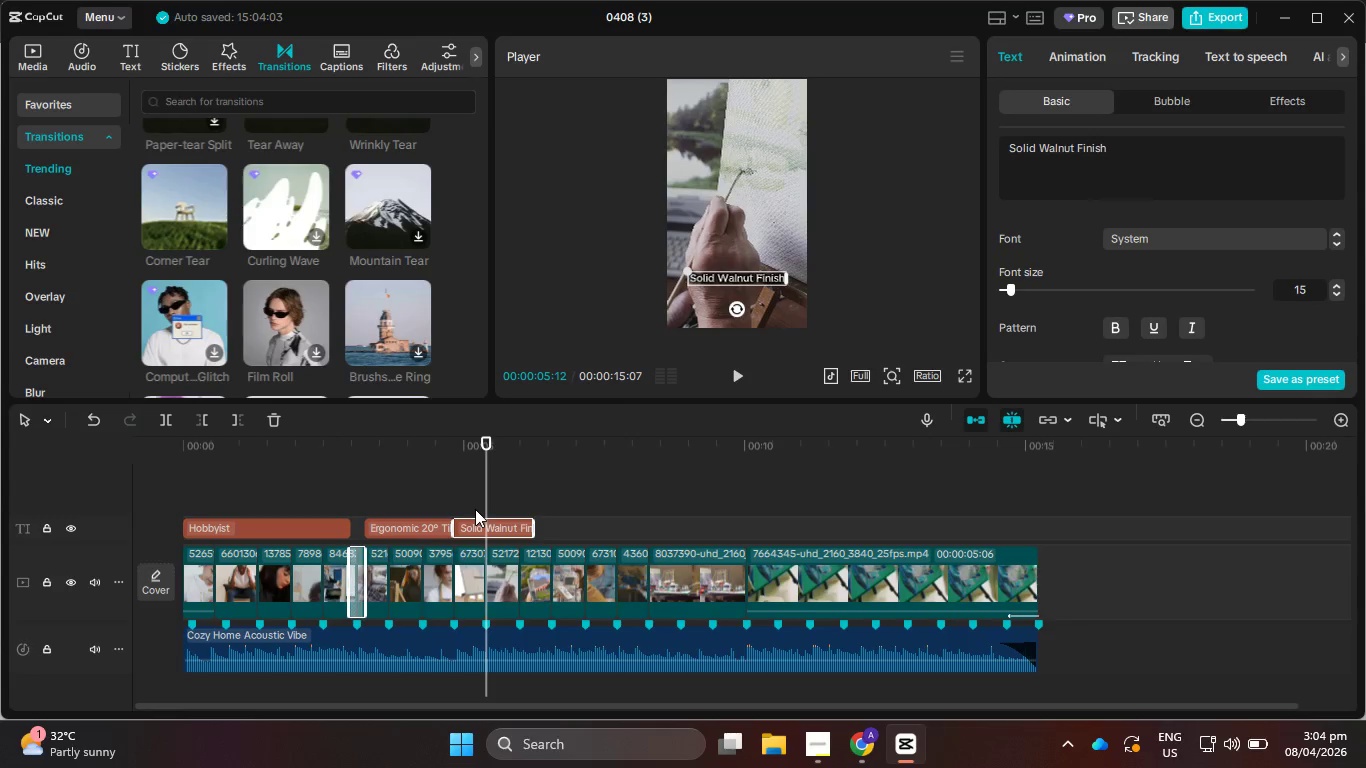 
left_click_drag(start_coordinate=[484, 488], to_coordinate=[454, 485])
 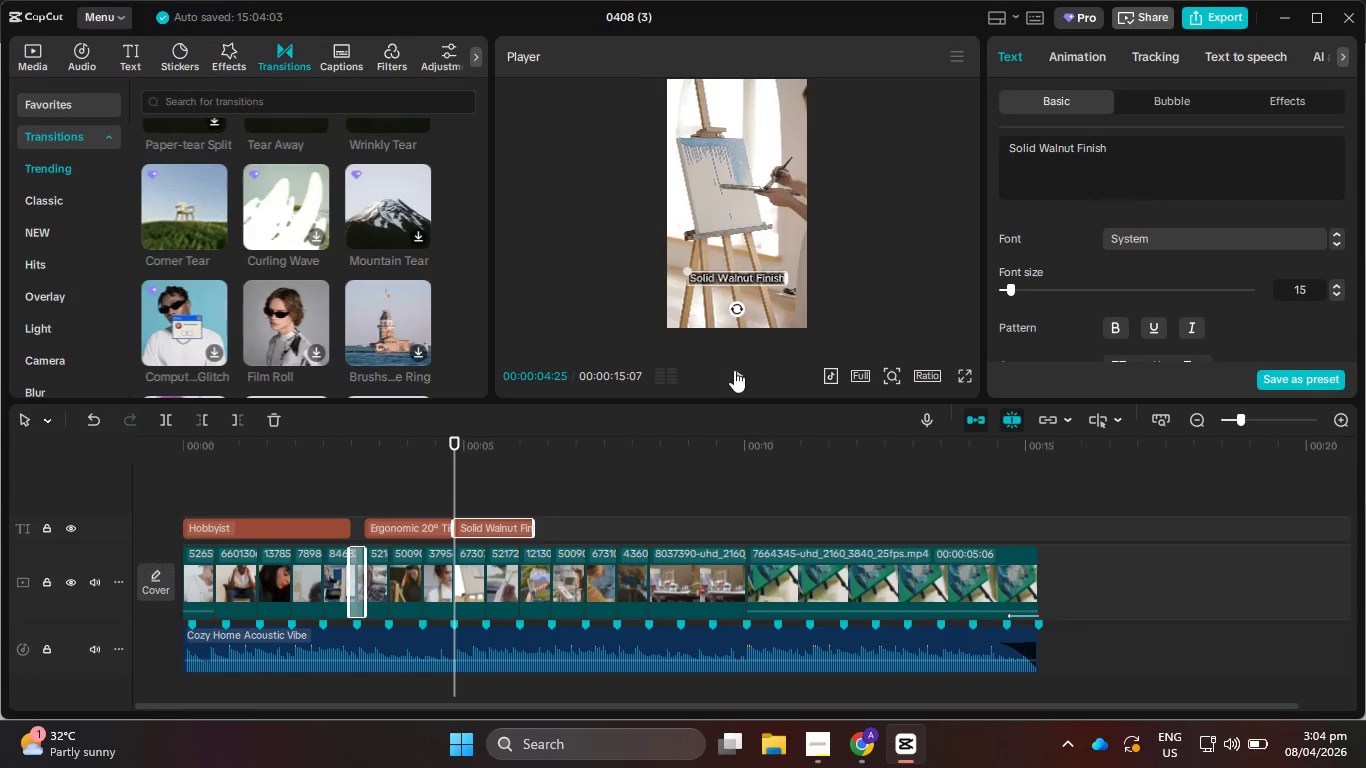 
left_click([727, 370])
 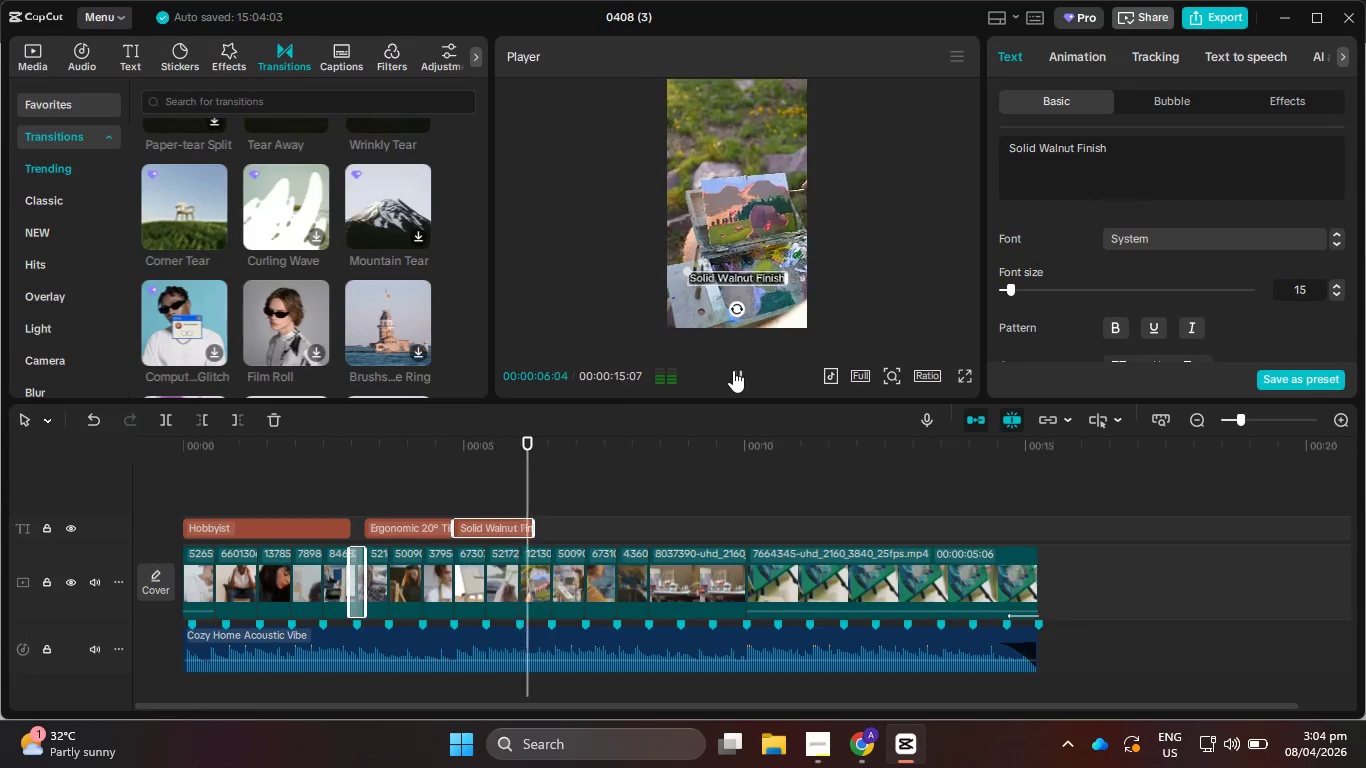 
left_click([733, 370])
 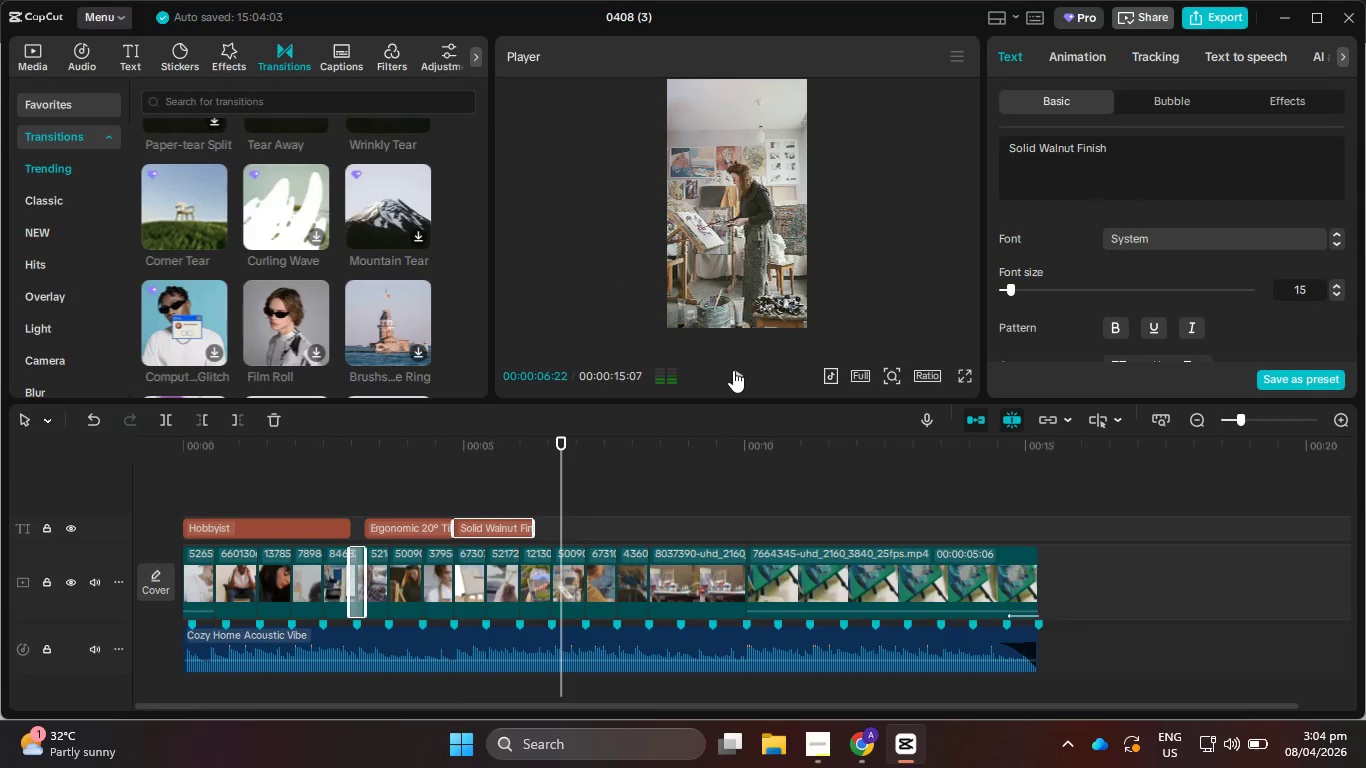 
key(Alt+AltLeft)
 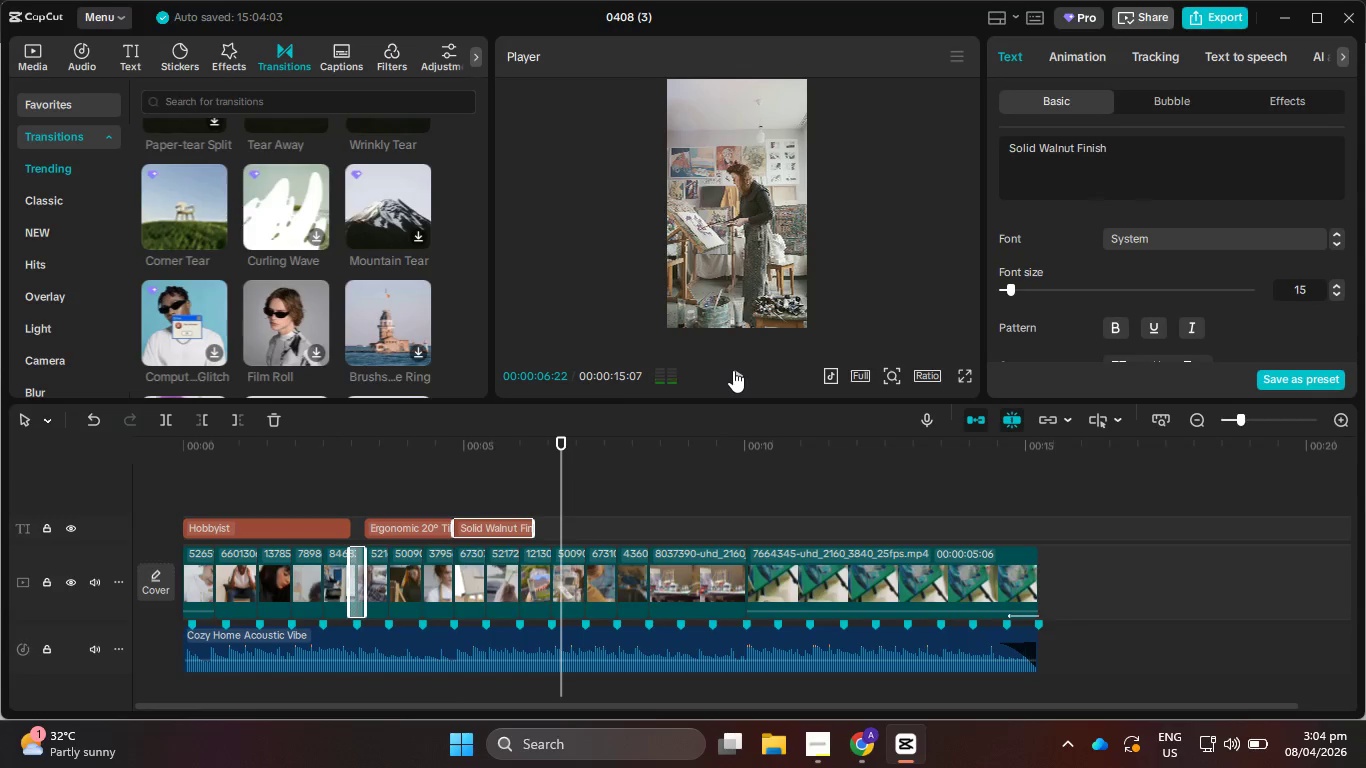 
key(Alt+Tab)